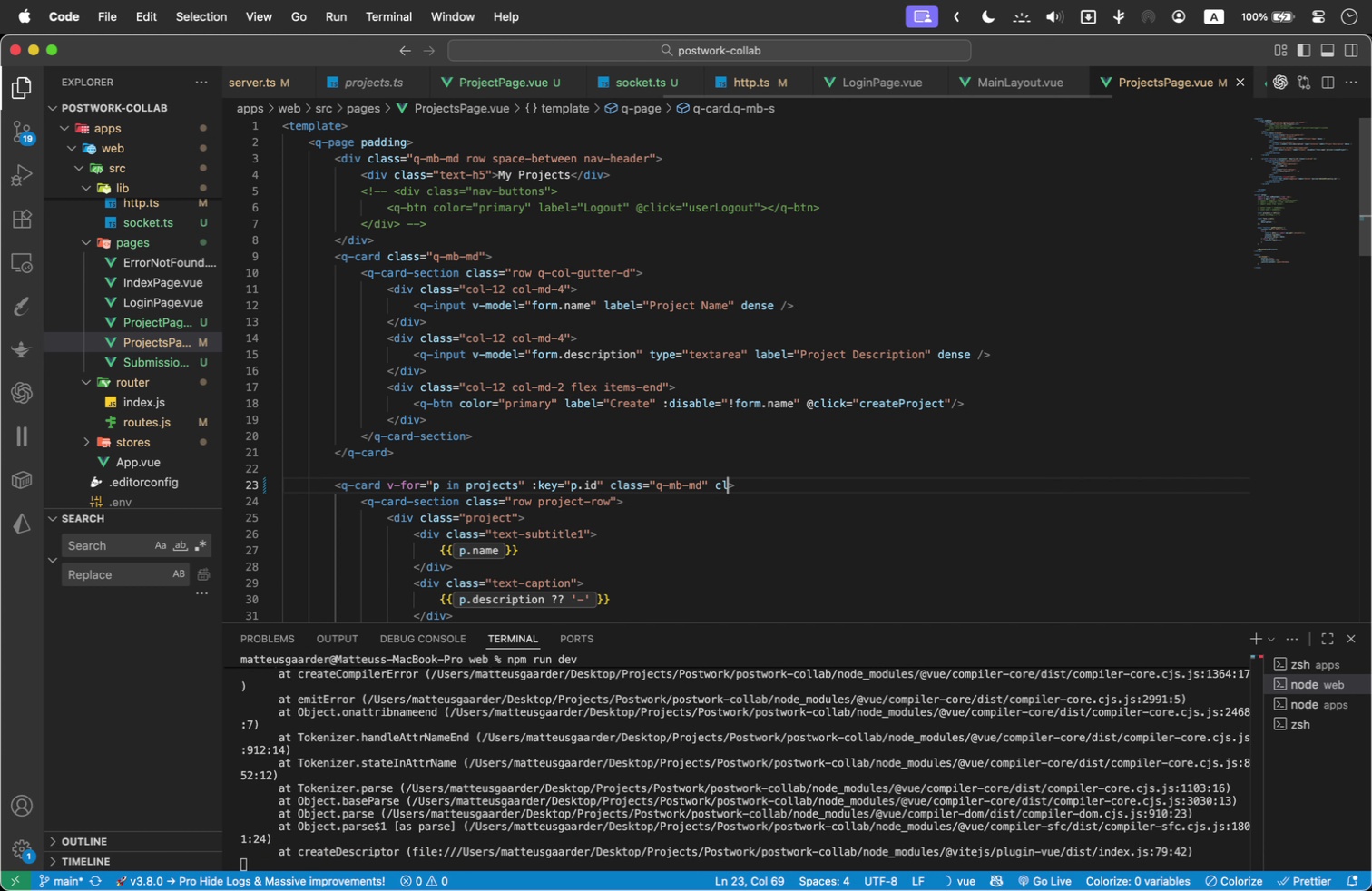 
key(Backspace)
 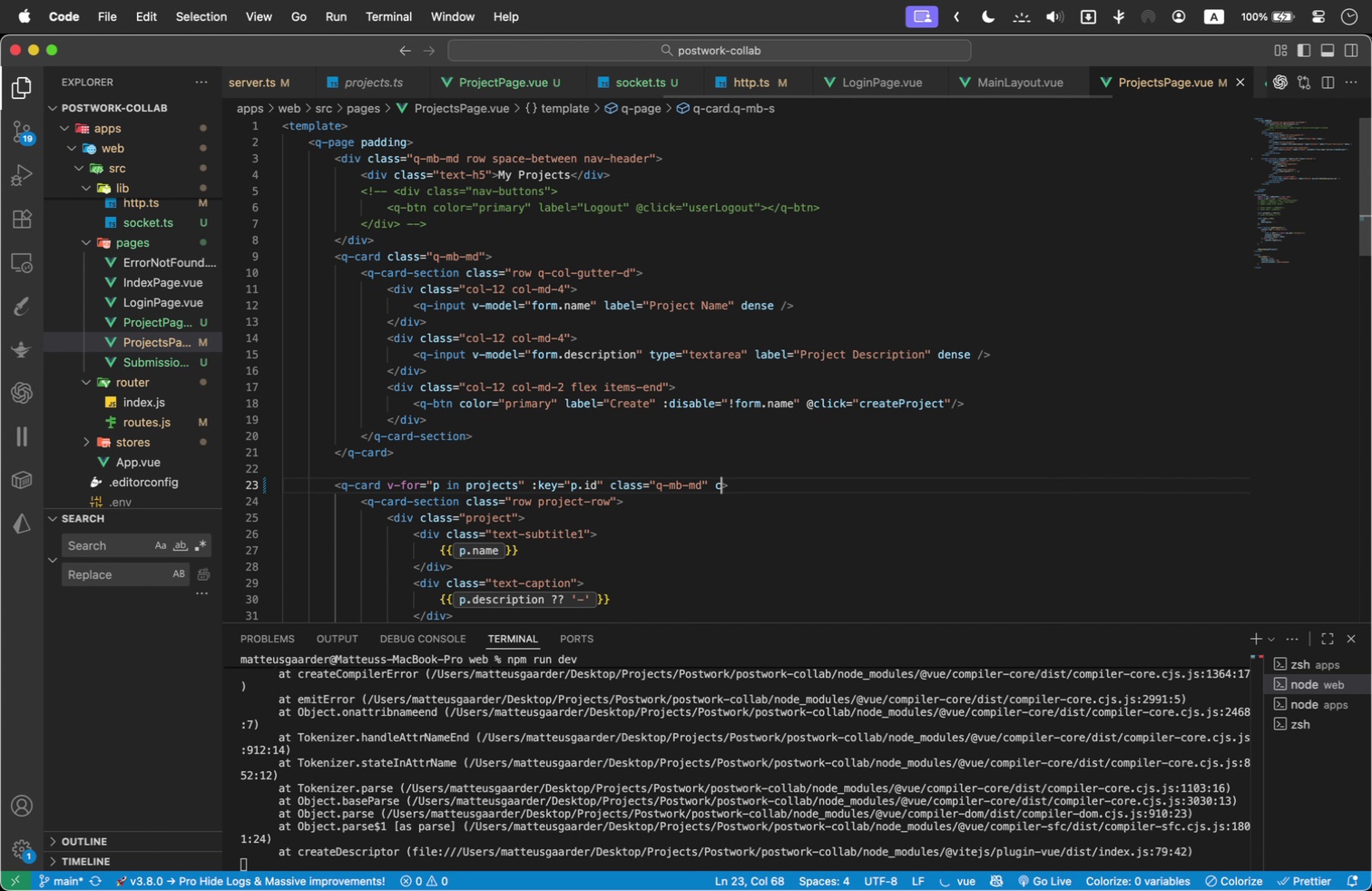 
key(Backspace)
 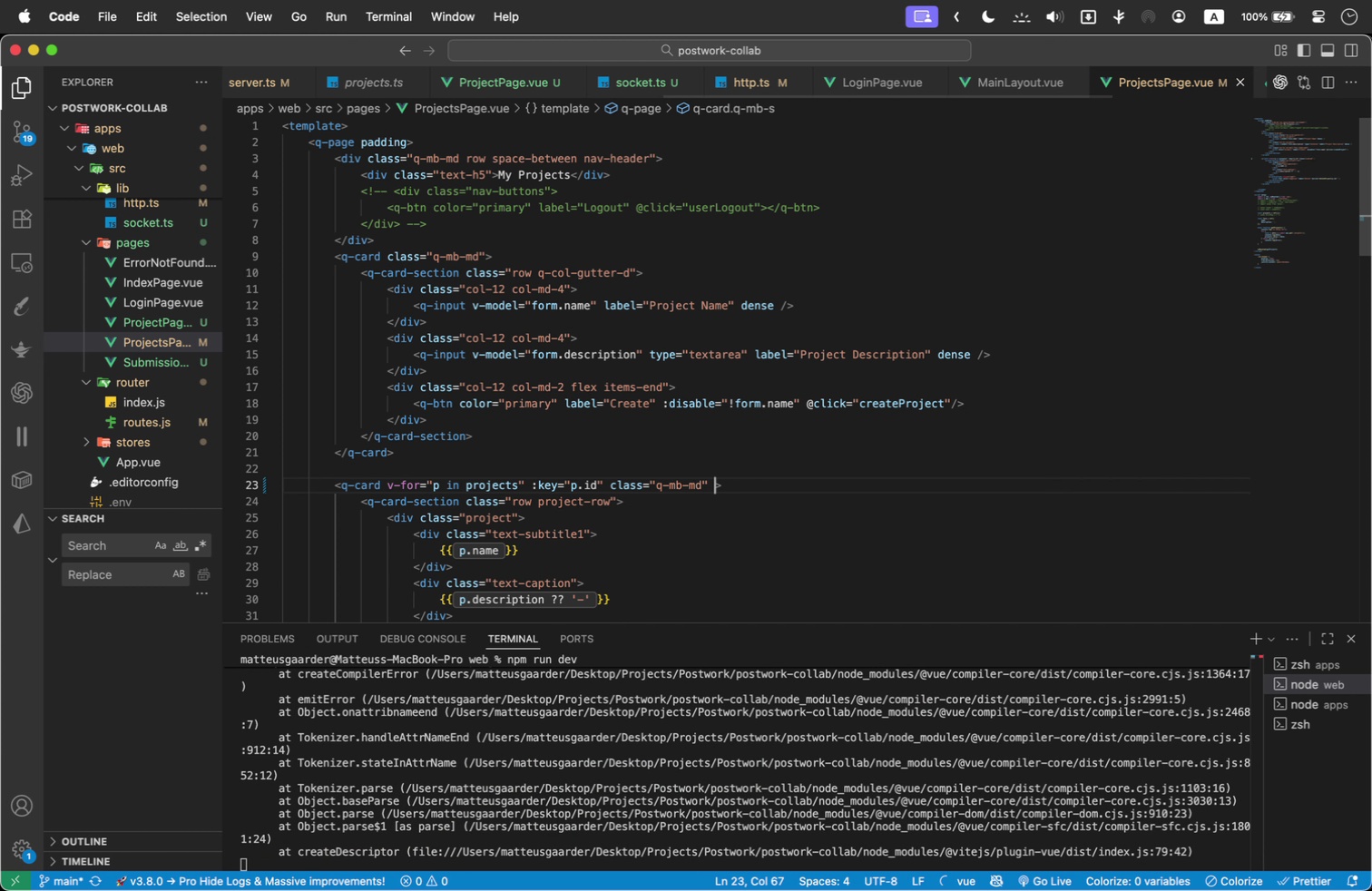 
key(Backspace)
 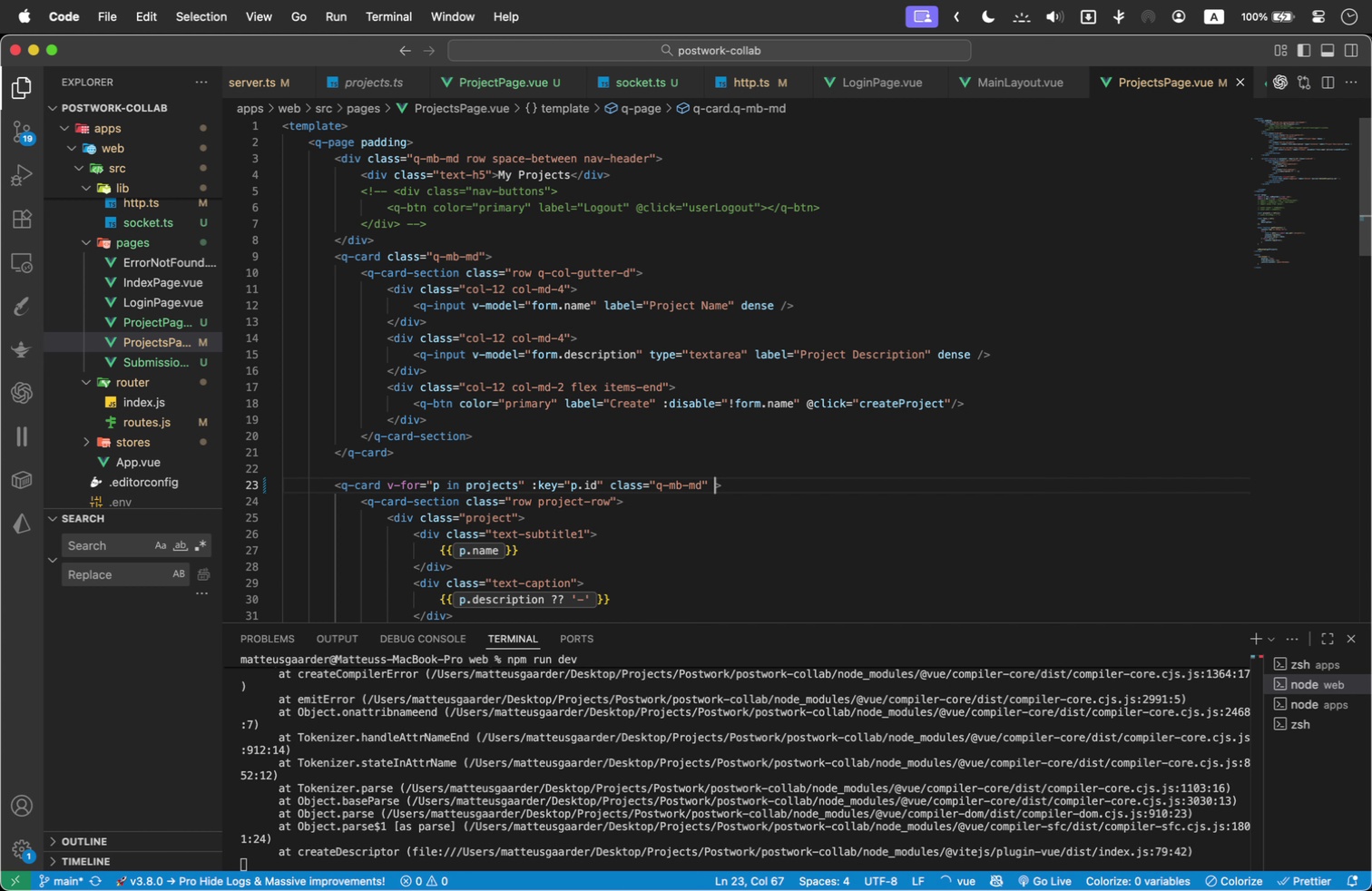 
key(ArrowLeft)
 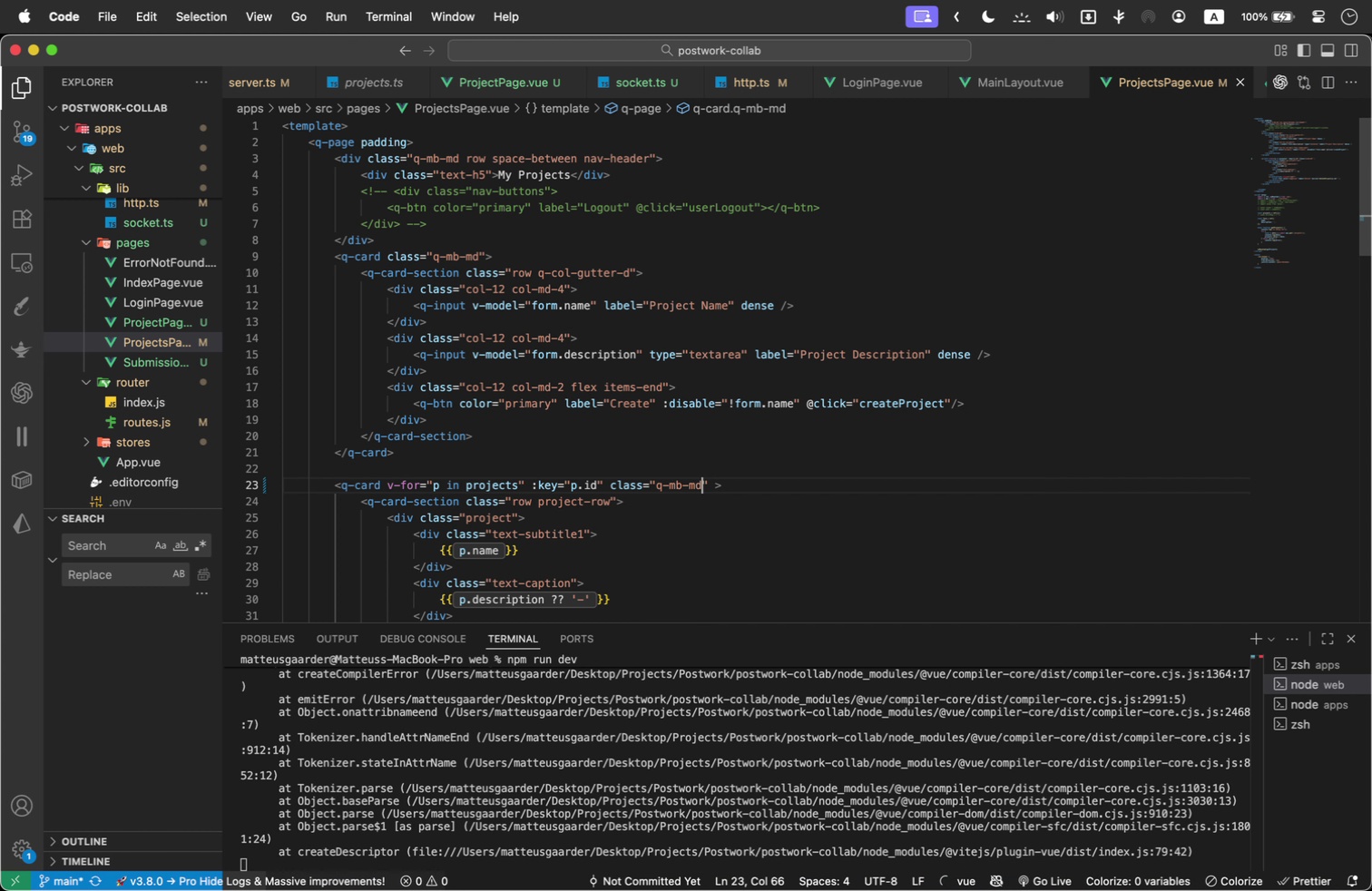 
key(ArrowLeft)
 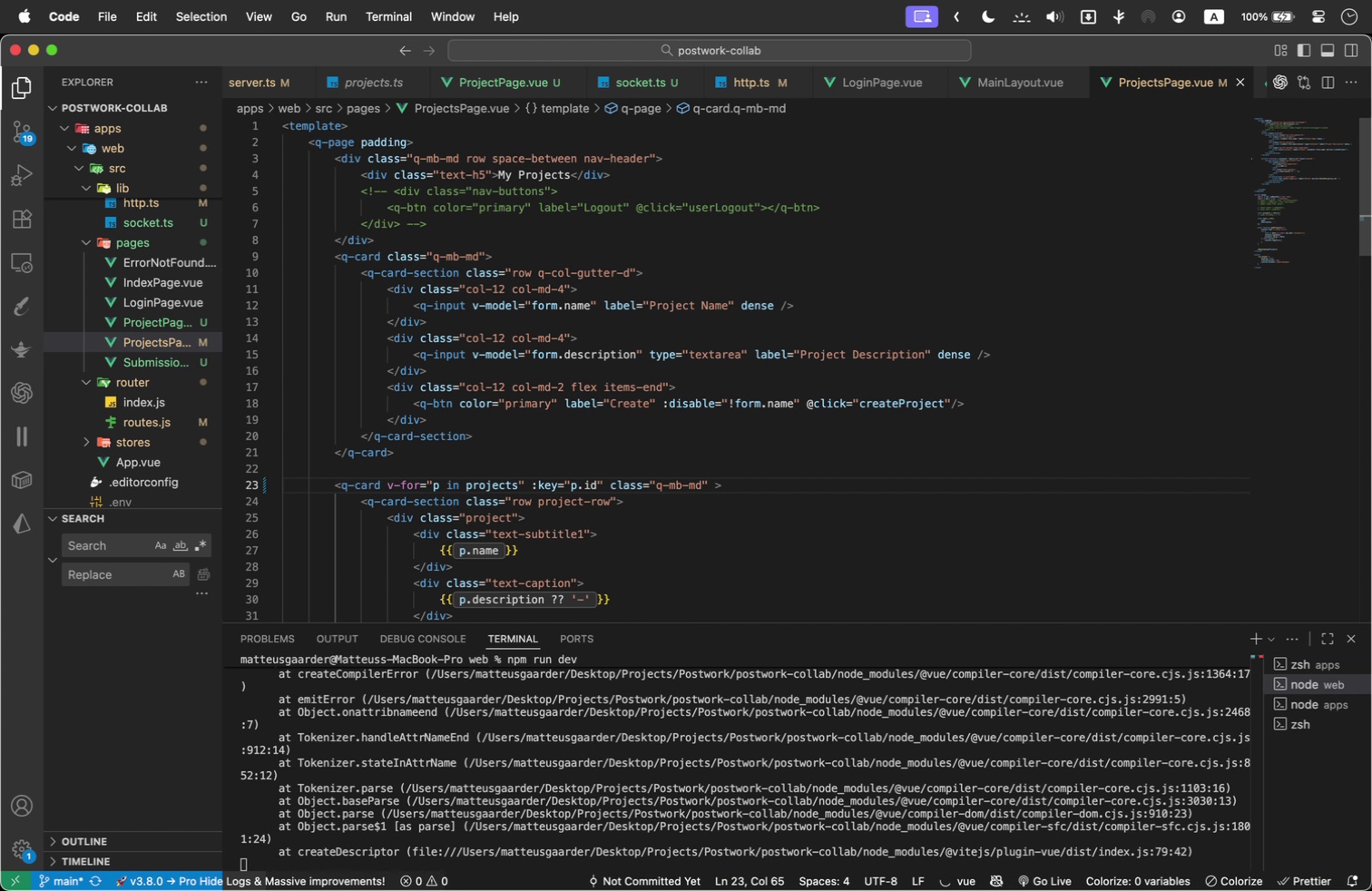 
type( cursor-pointer)
 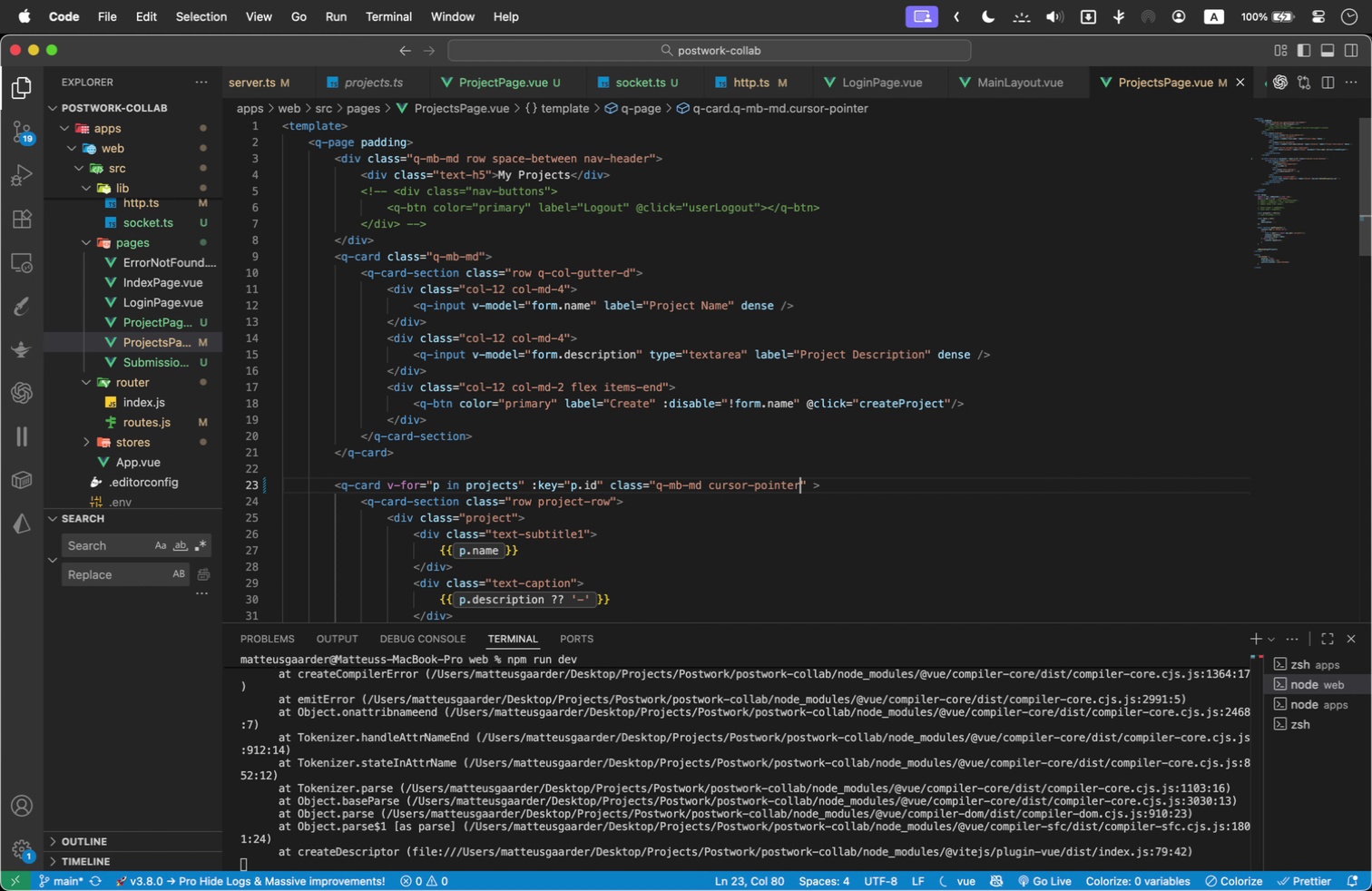 
key(ArrowRight)
 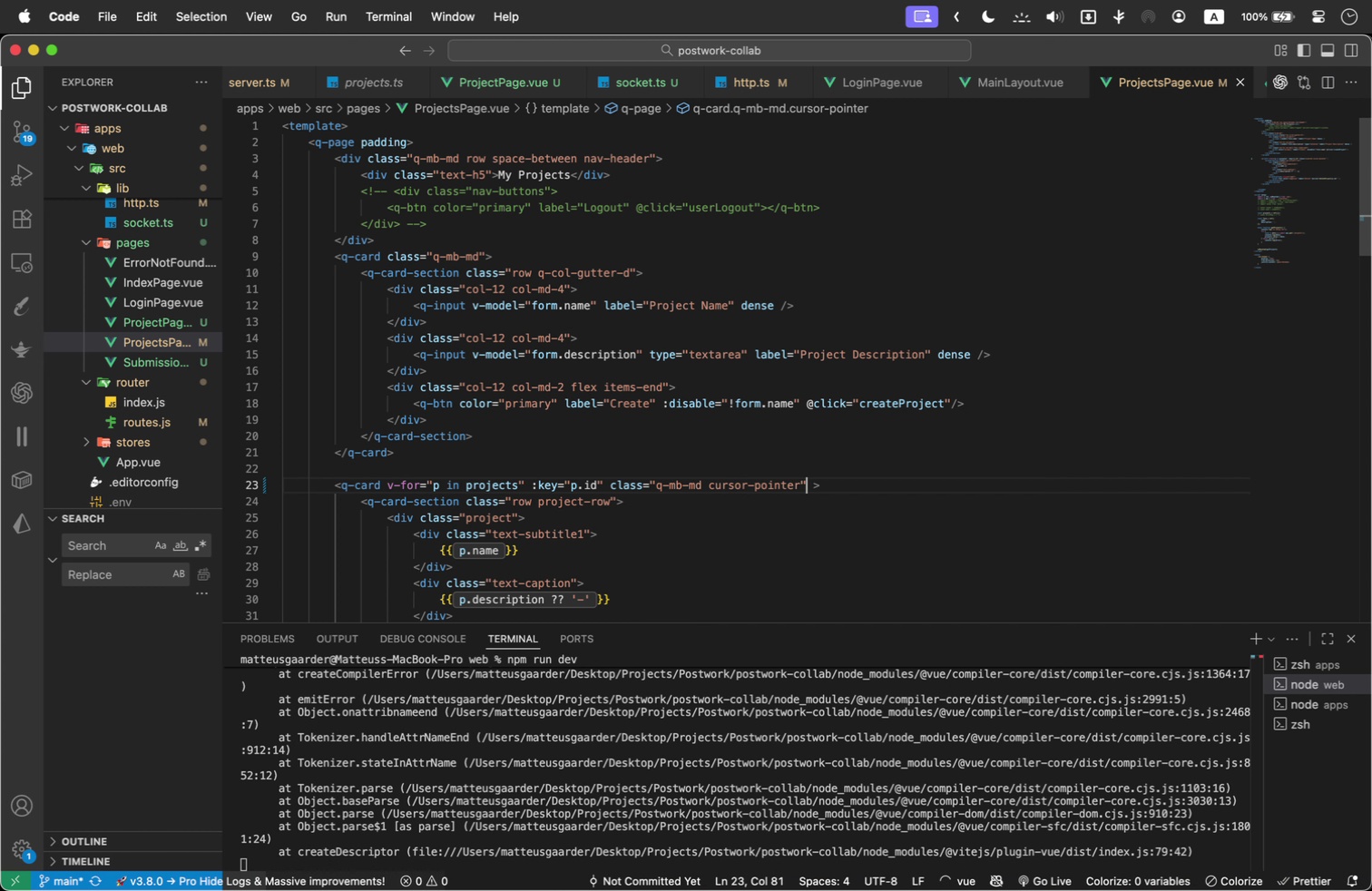 
type( @click=openProject(p.id)
 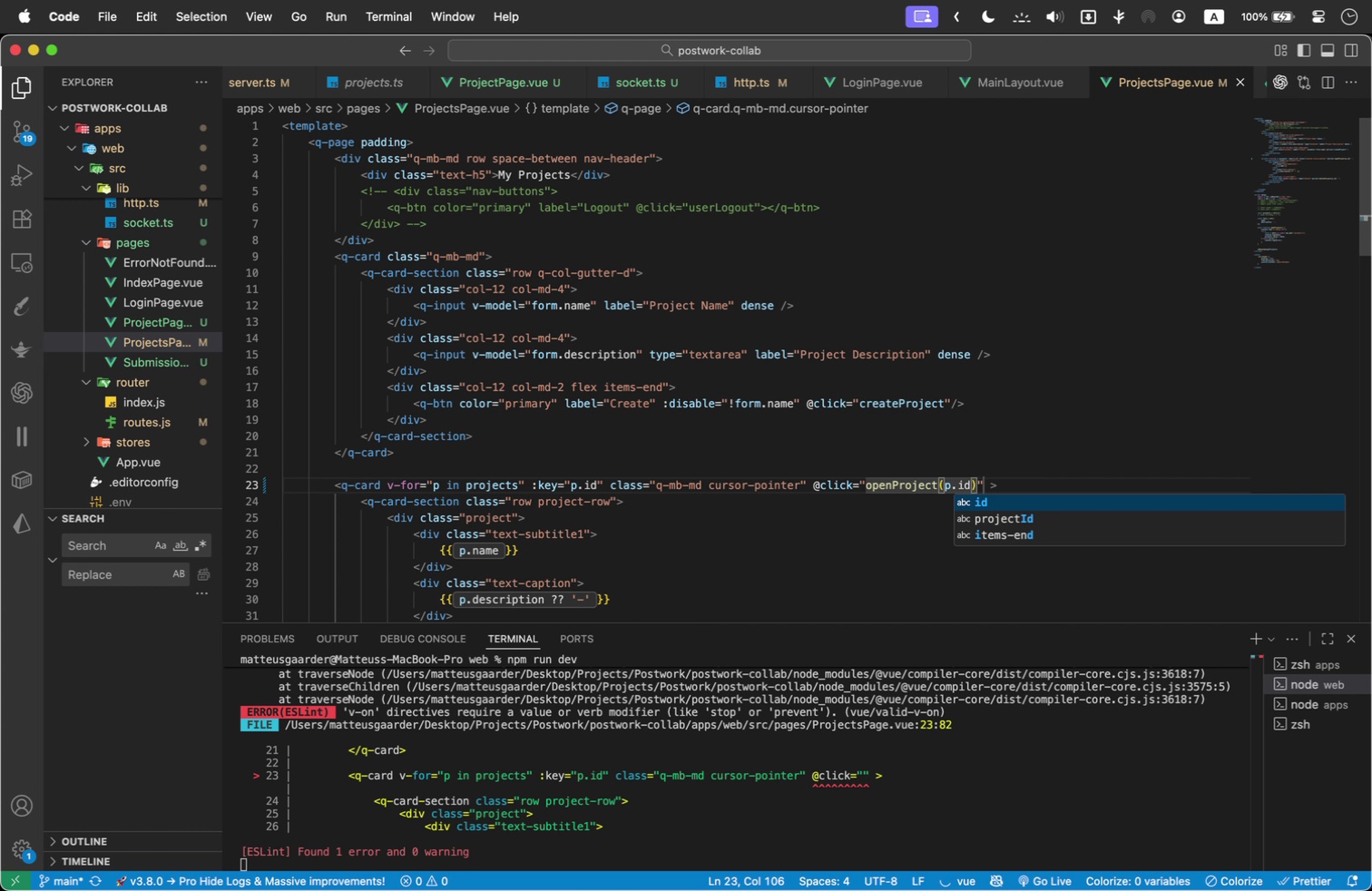 
left_click([993, 501])
 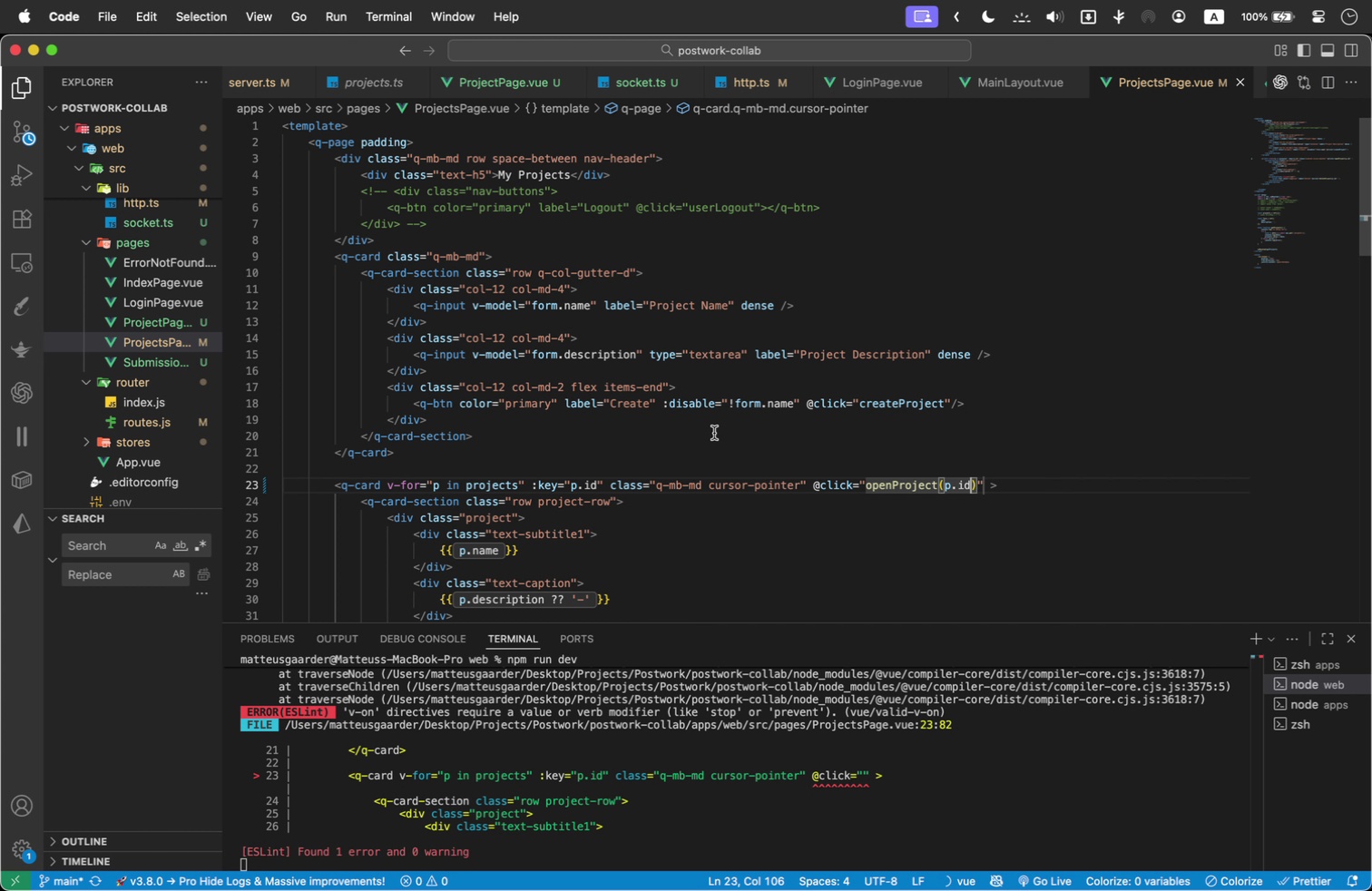 
scroll: coordinate [711, 428], scroll_direction: down, amount: 1.0
 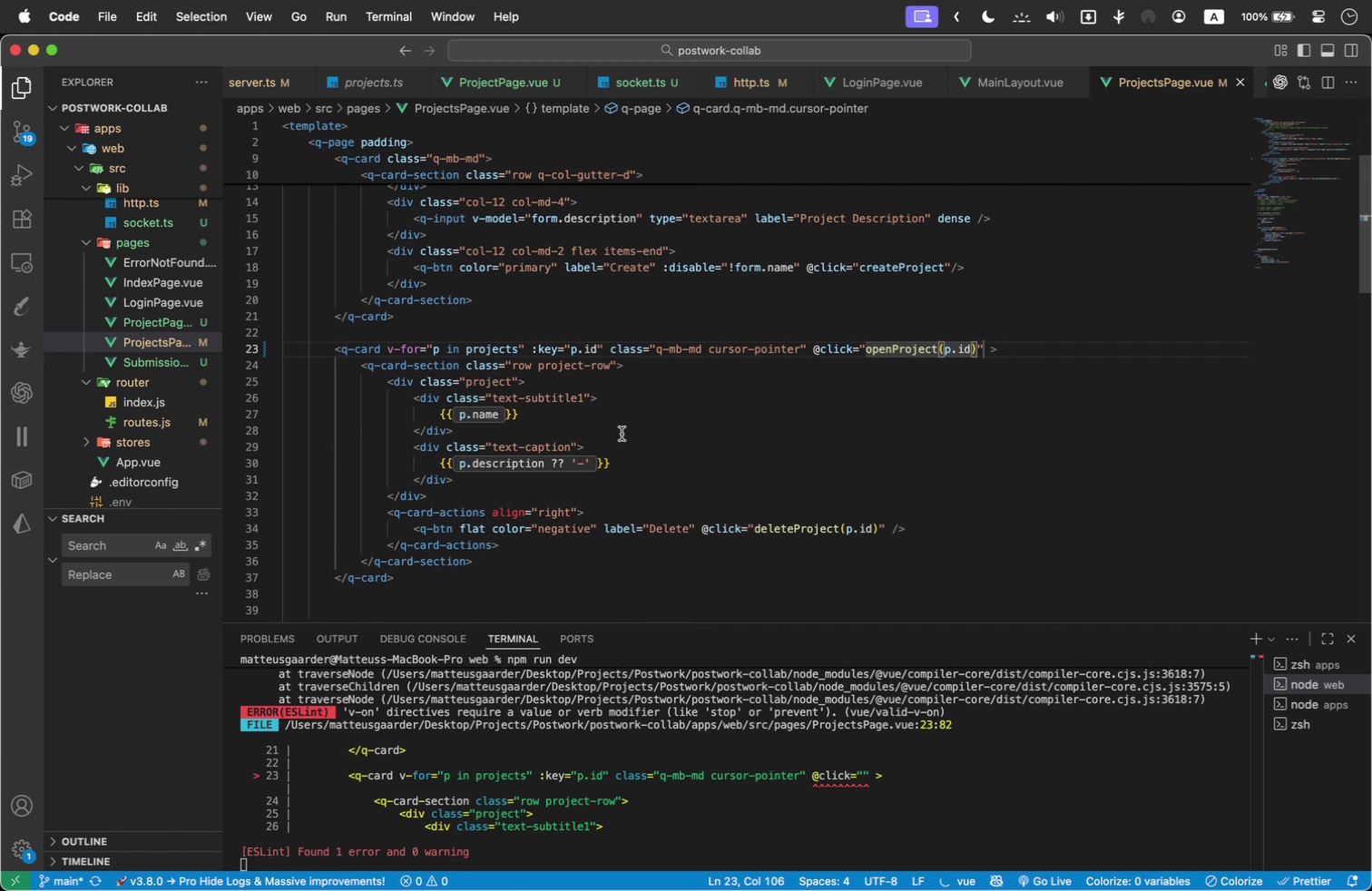 
wait(10.82)
 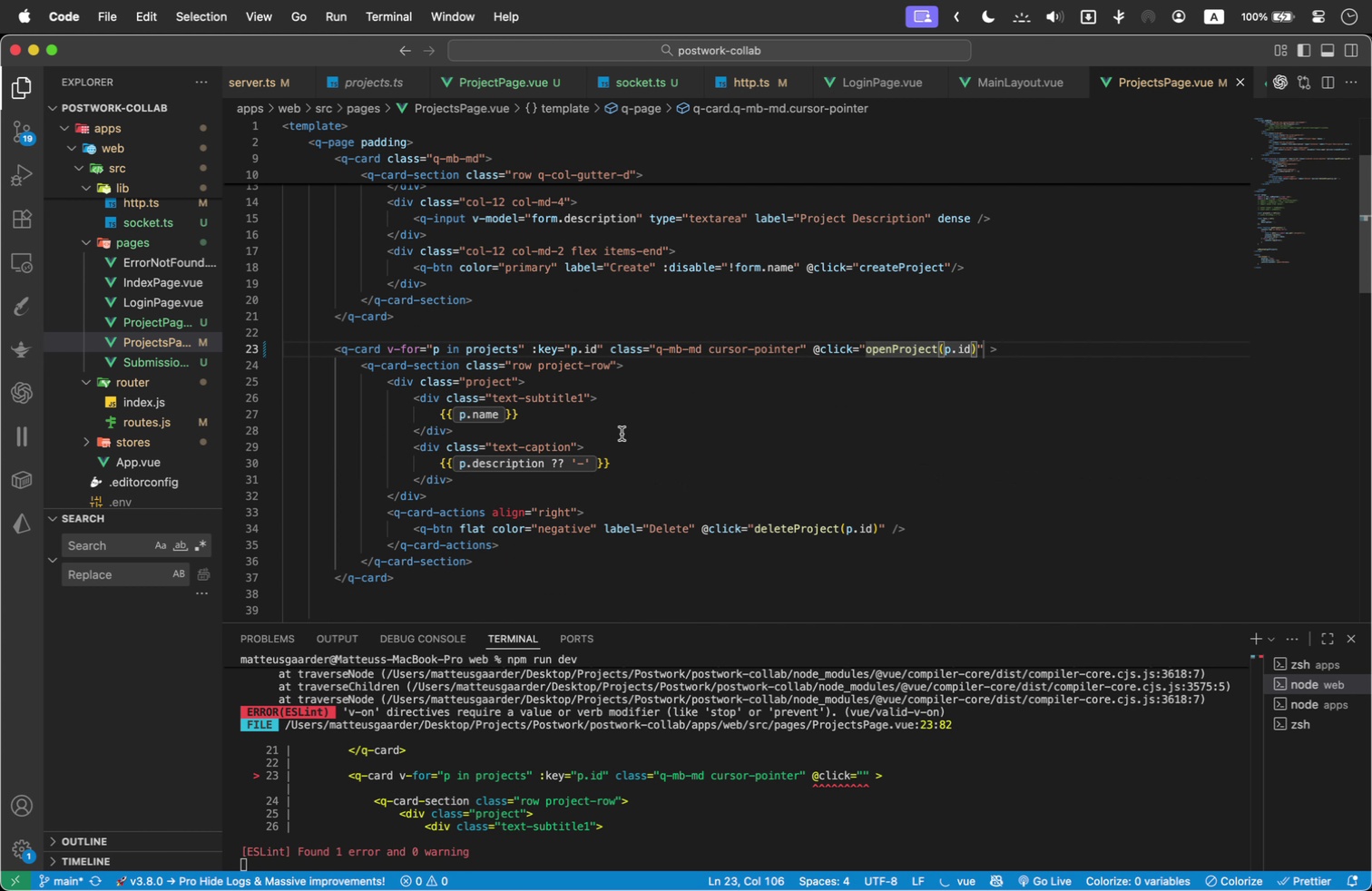 
left_click([1053, 862])